 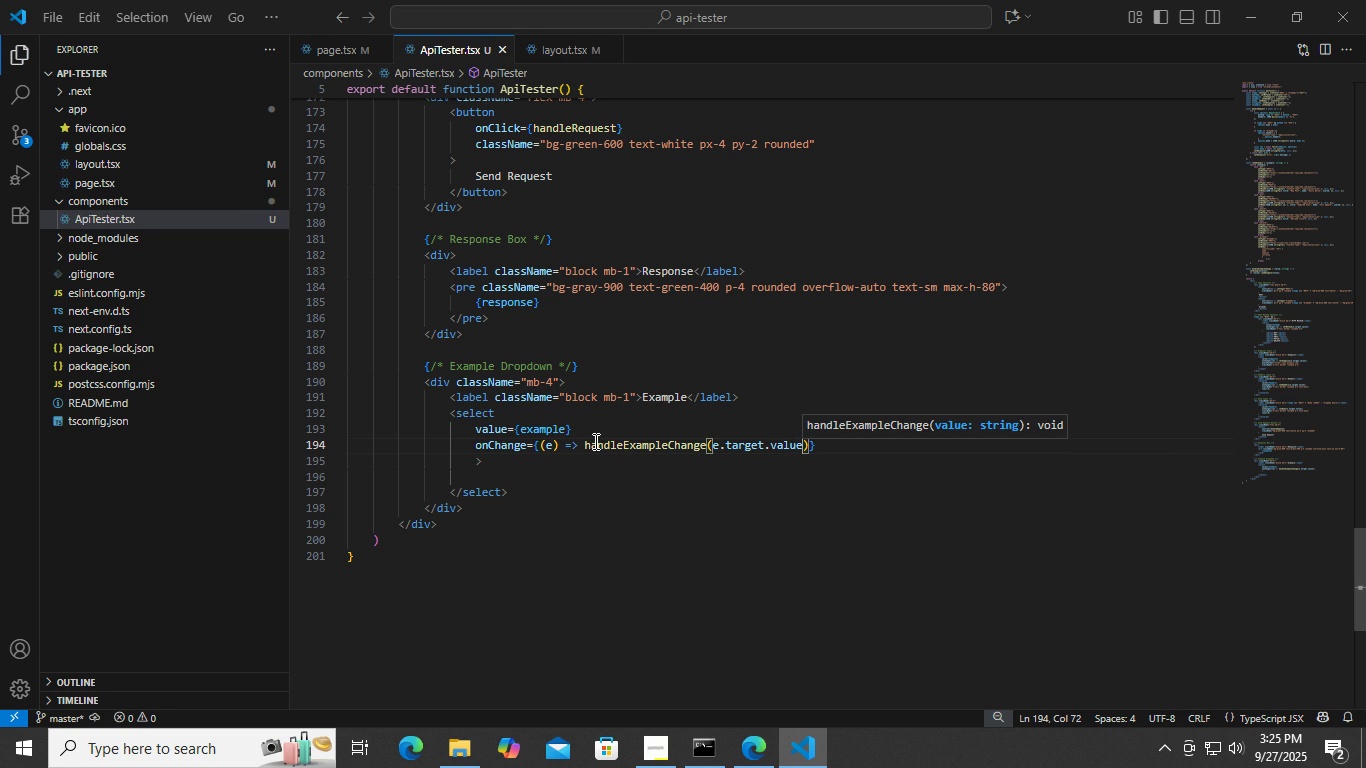 
left_click([813, 439])
 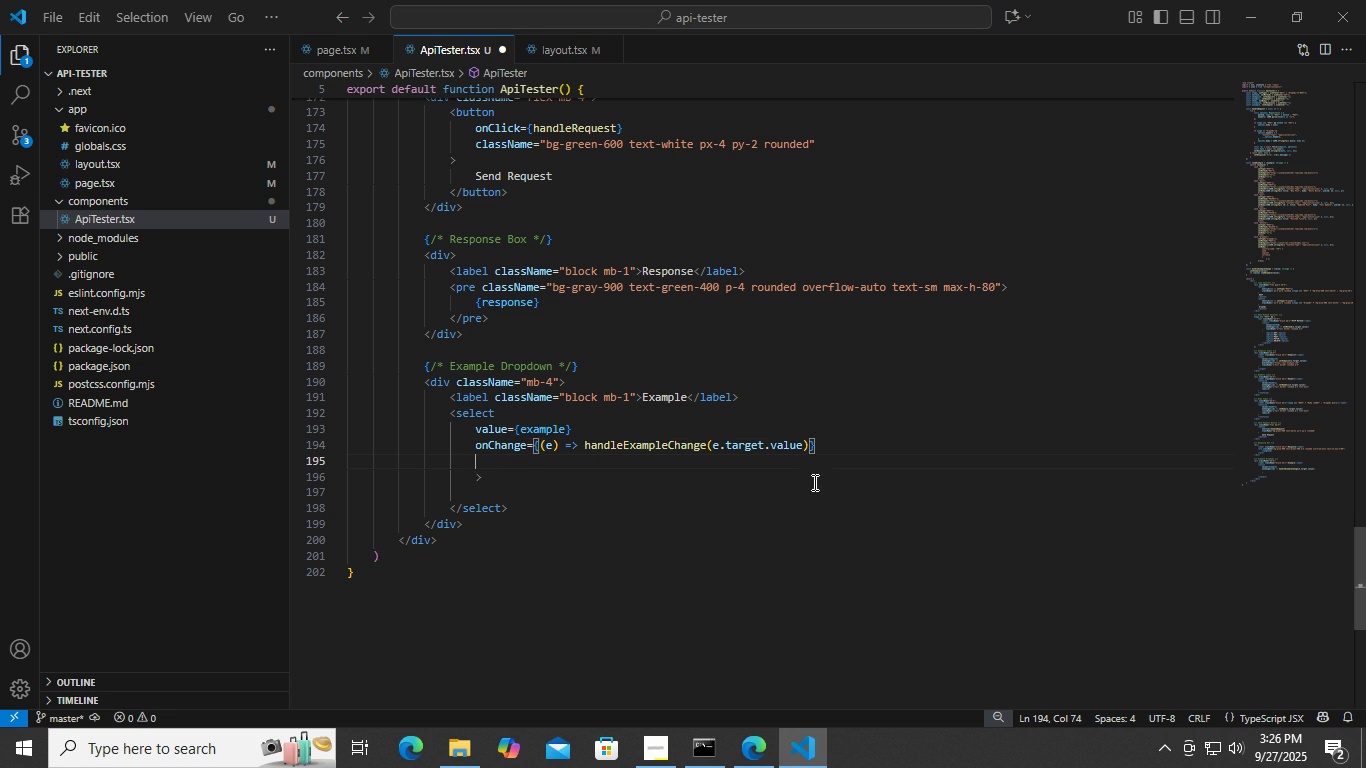 
key(Enter)
 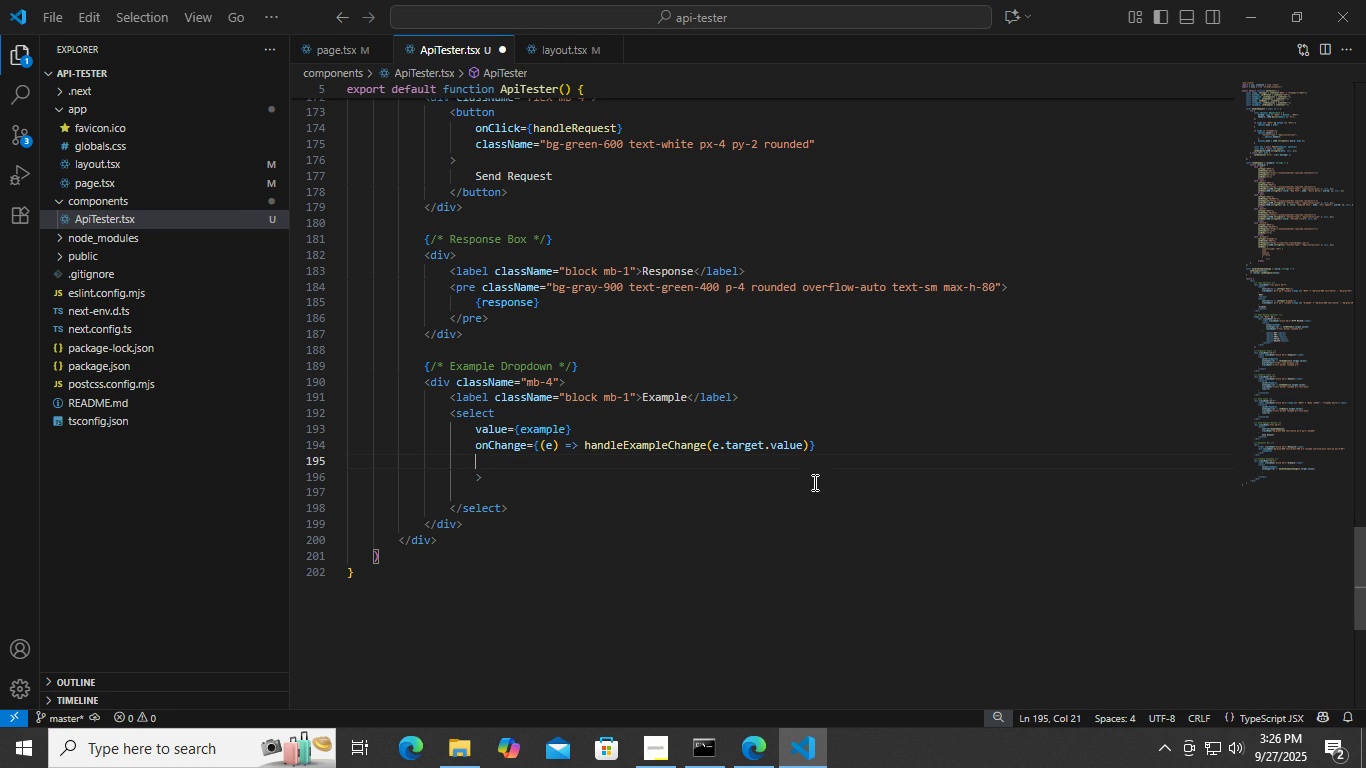 
type(clas)
 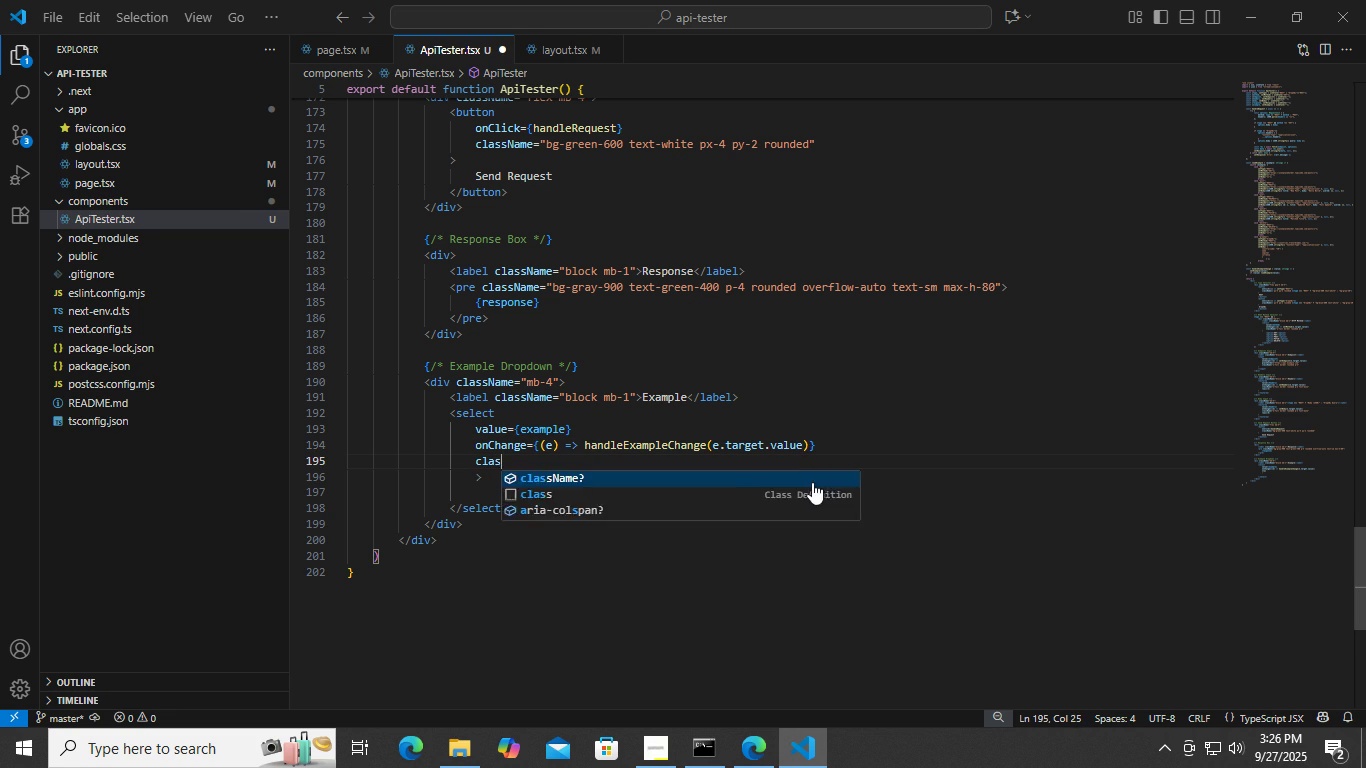 
key(Enter)
 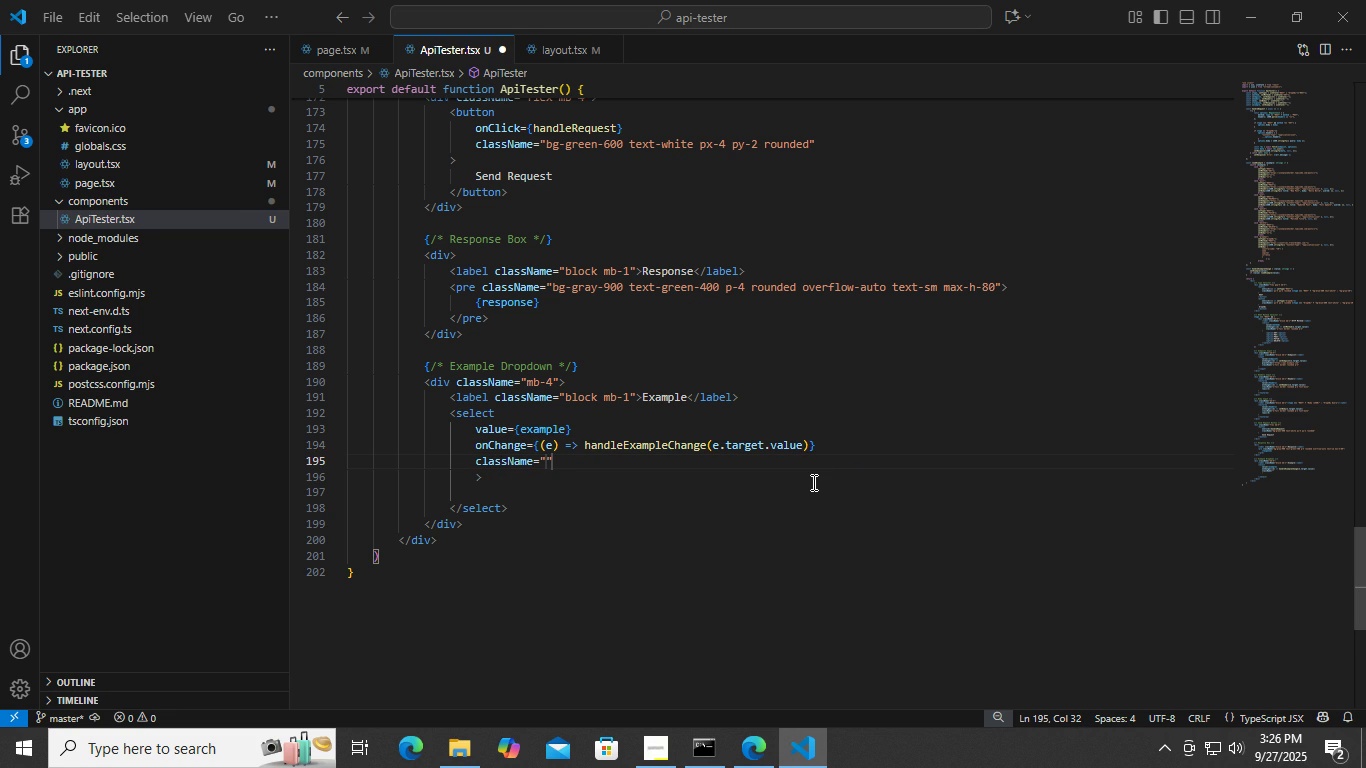 
type(w-full border ronded p-2)
 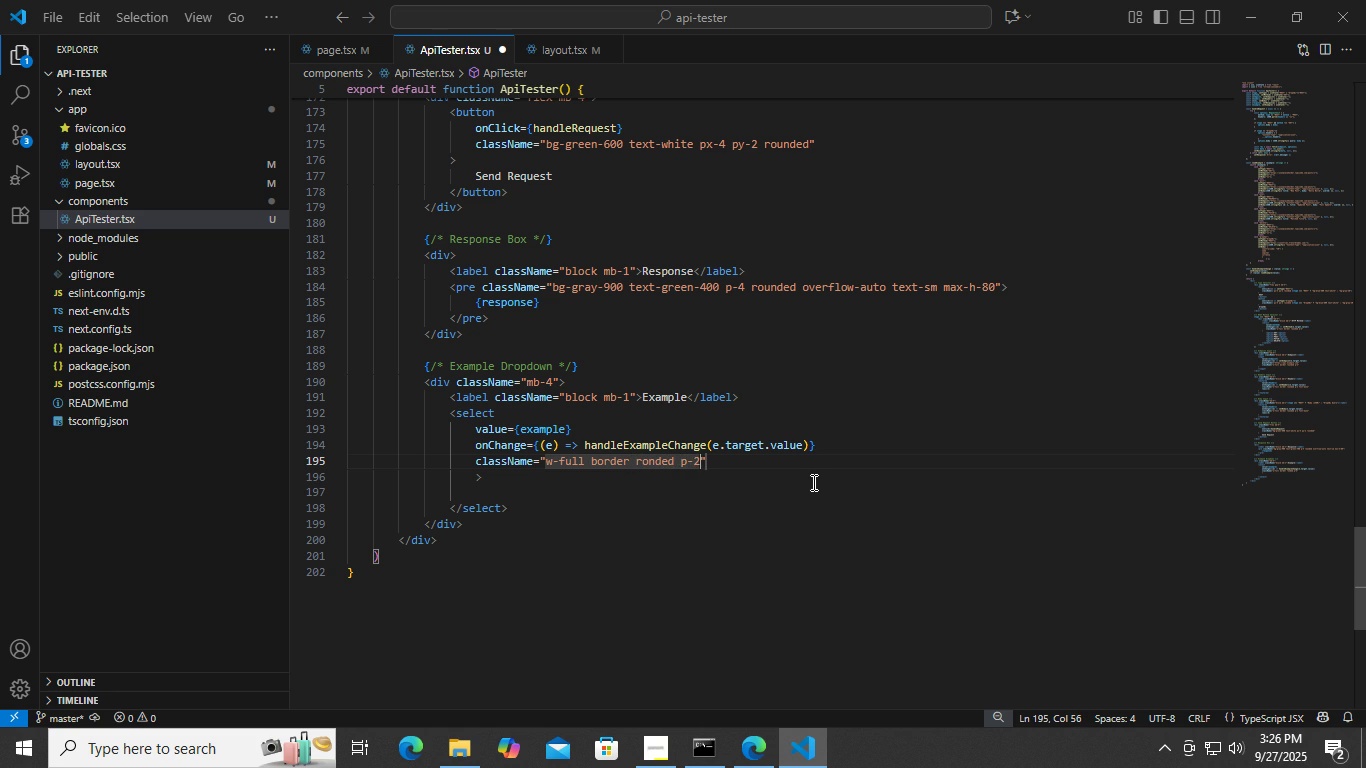 
key(Control+ControlLeft)
 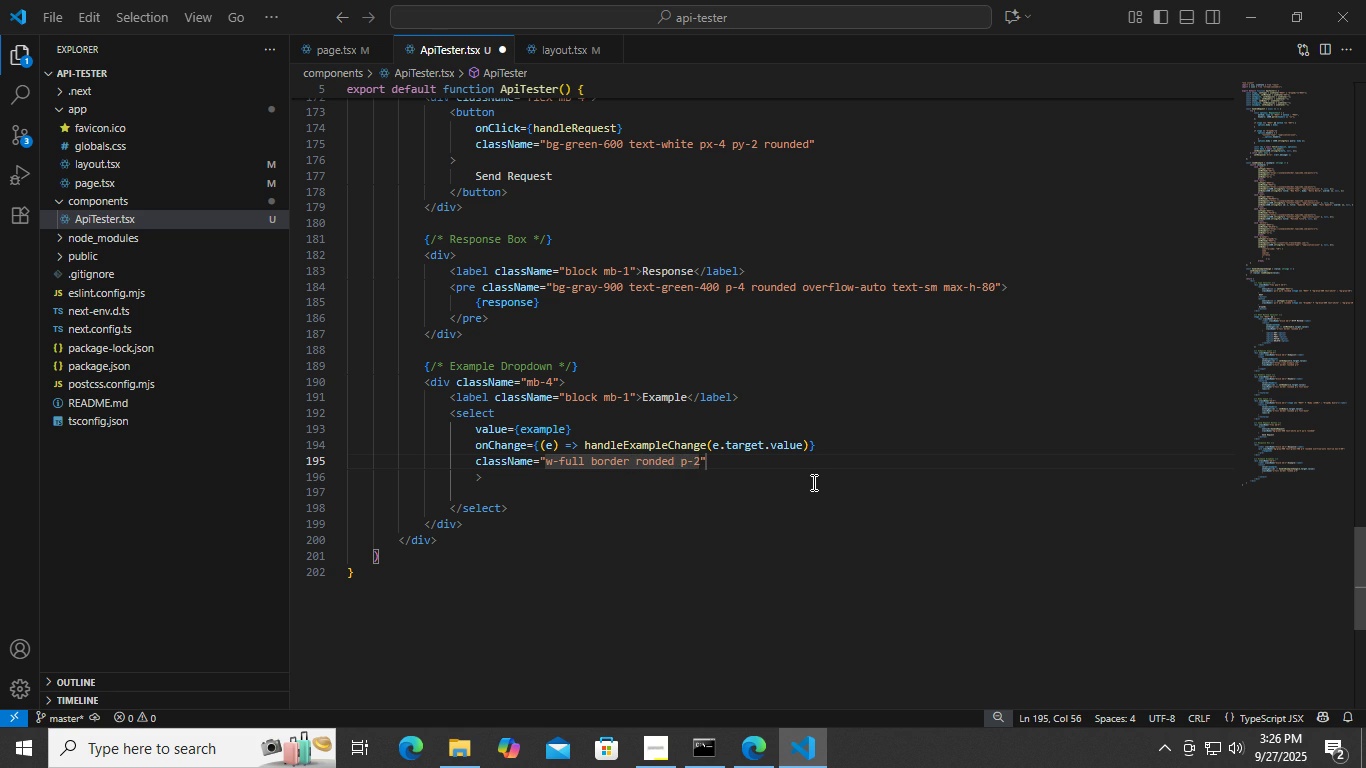 
key(Control+S)